 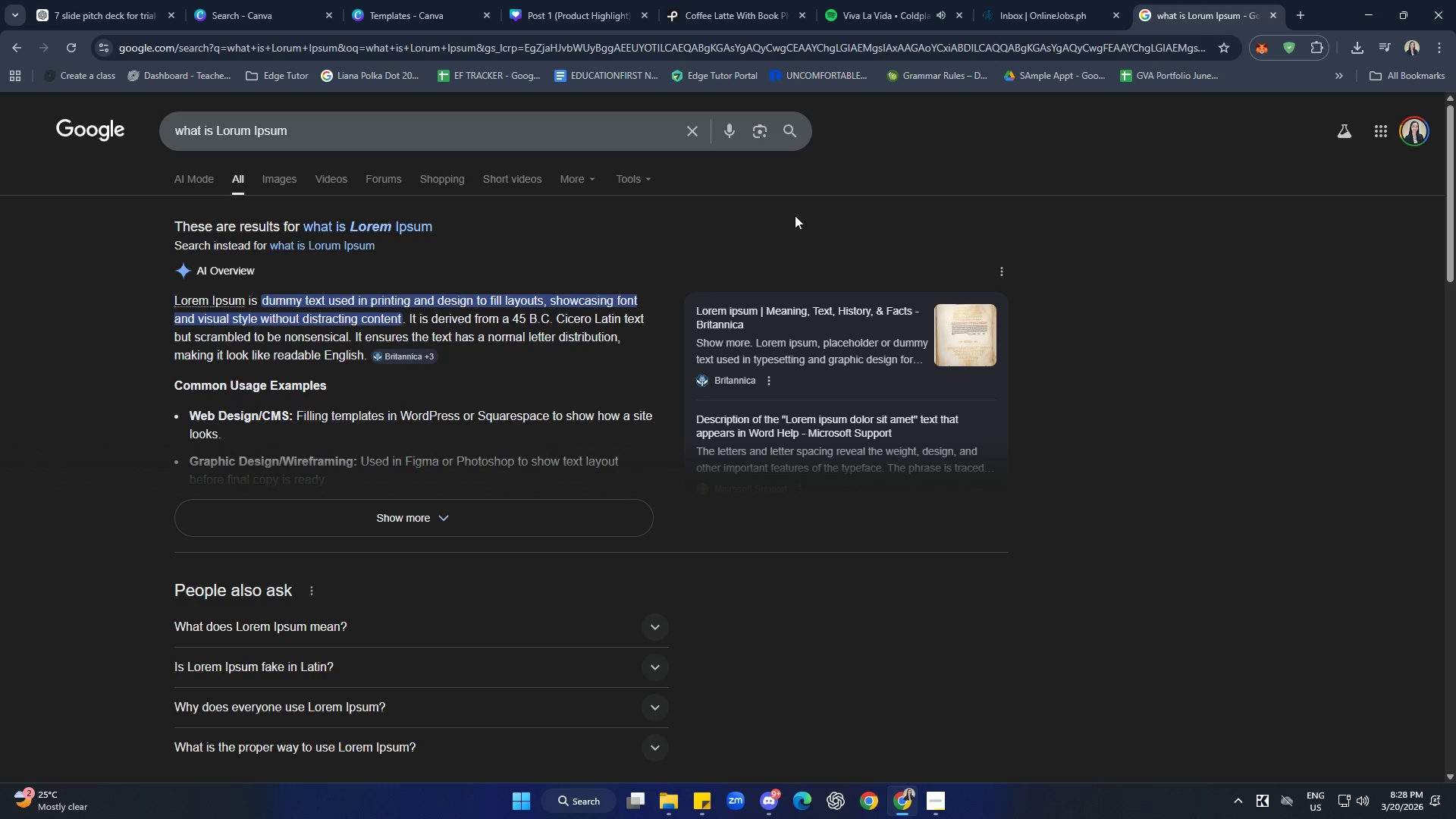 
left_click([977, 341])
 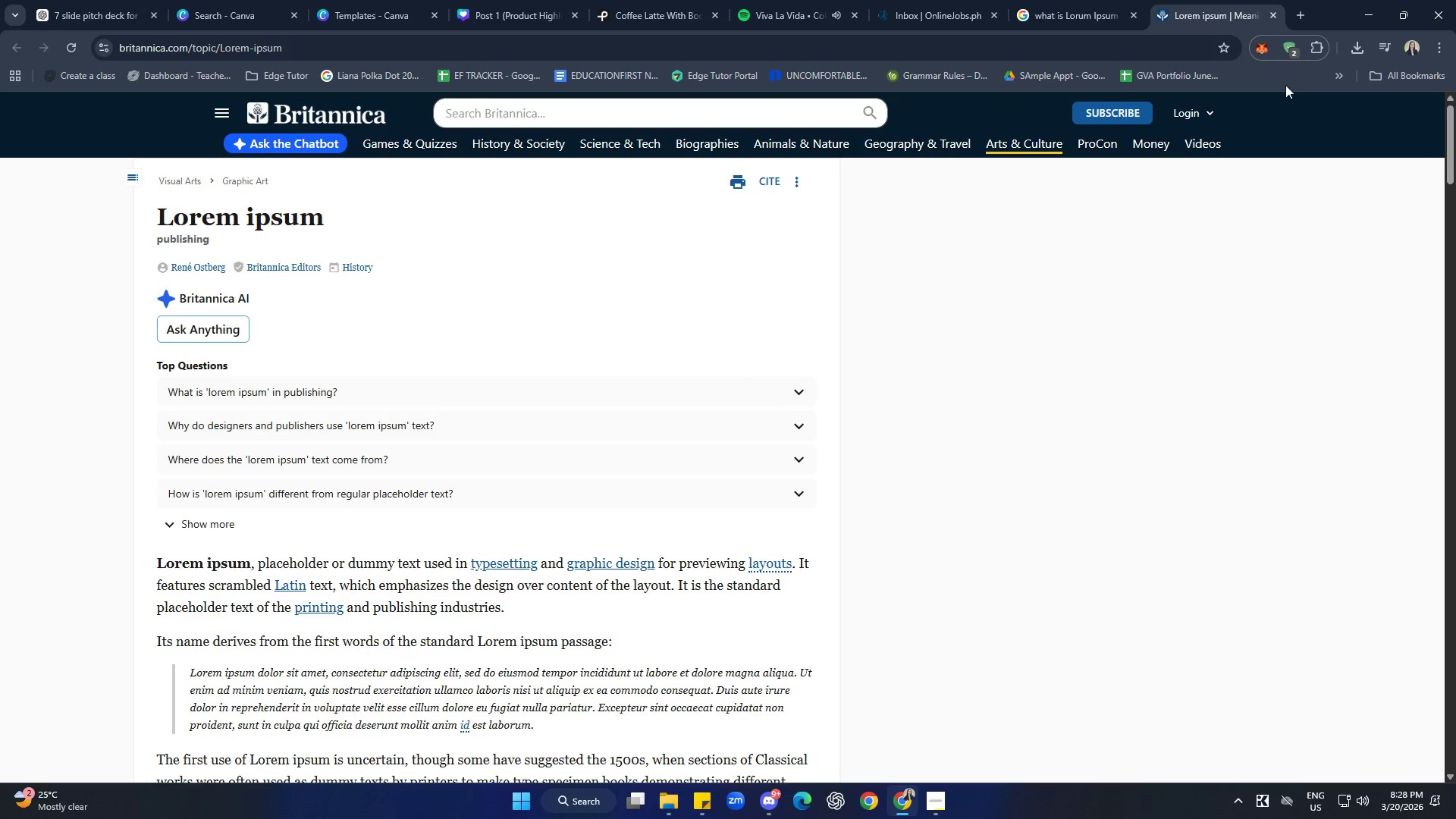 
scroll: coordinate [983, 510], scroll_direction: down, amount: 24.0
 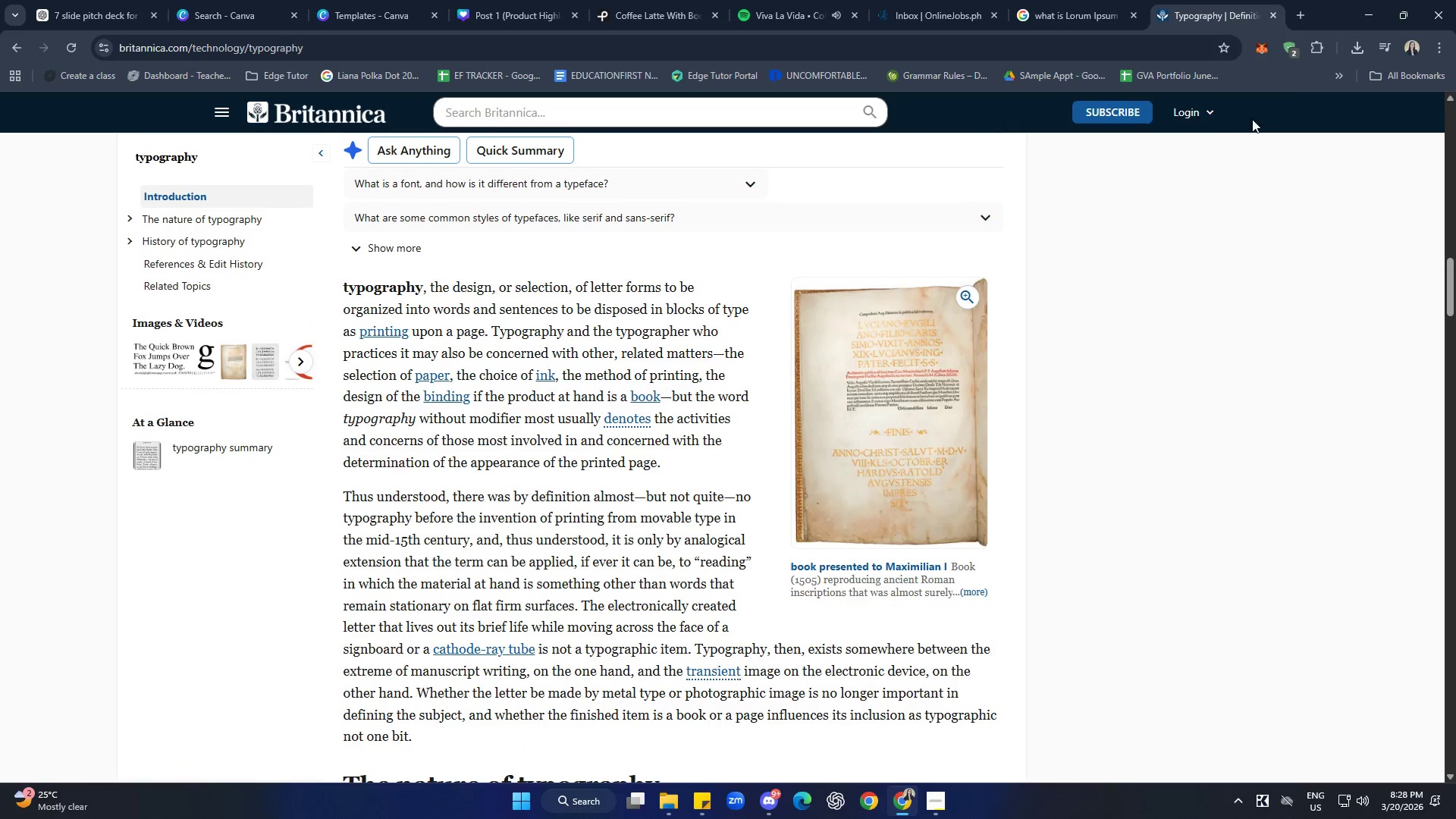 
left_click([1273, 16])
 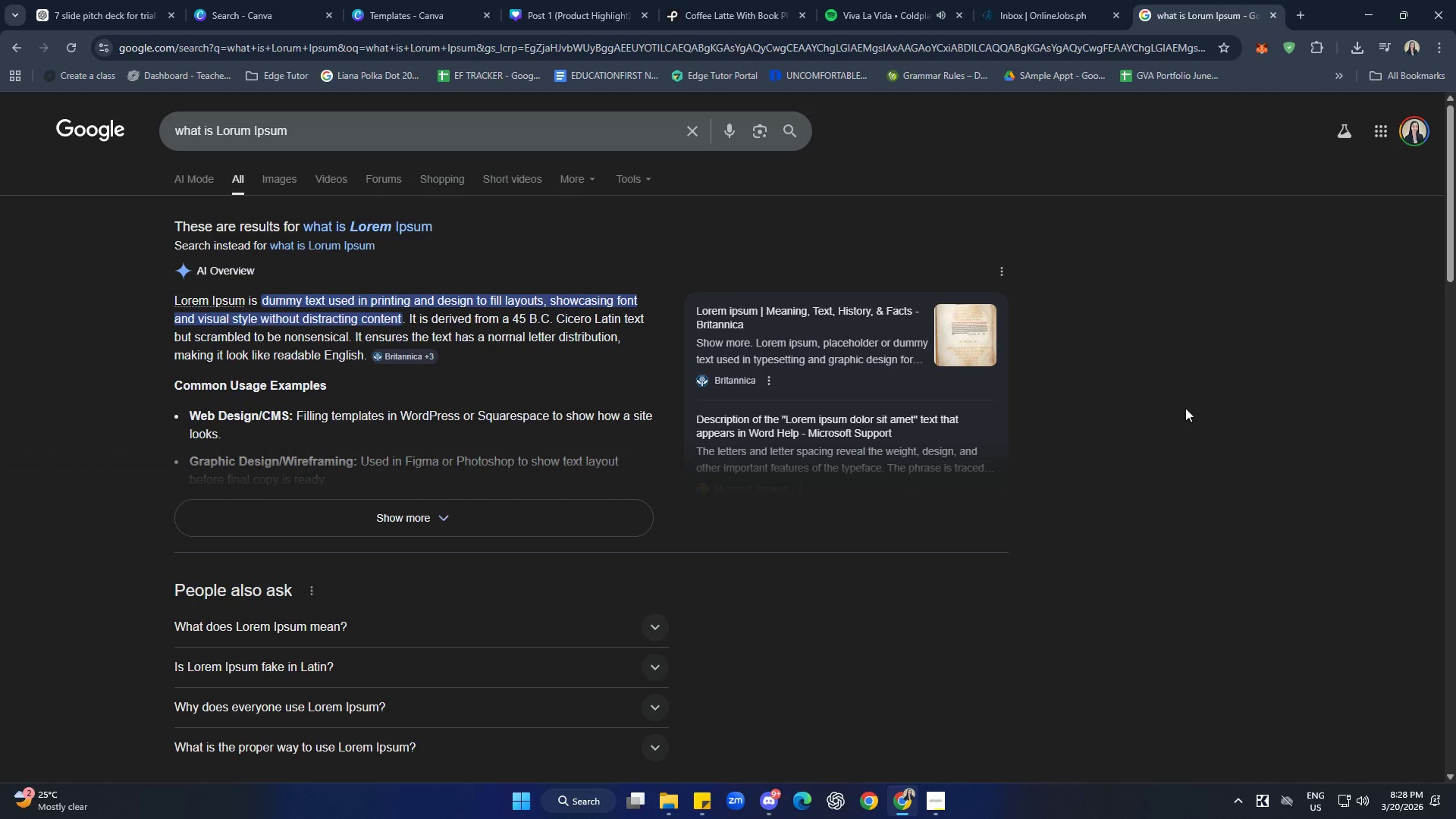 
left_click([1200, 396])
 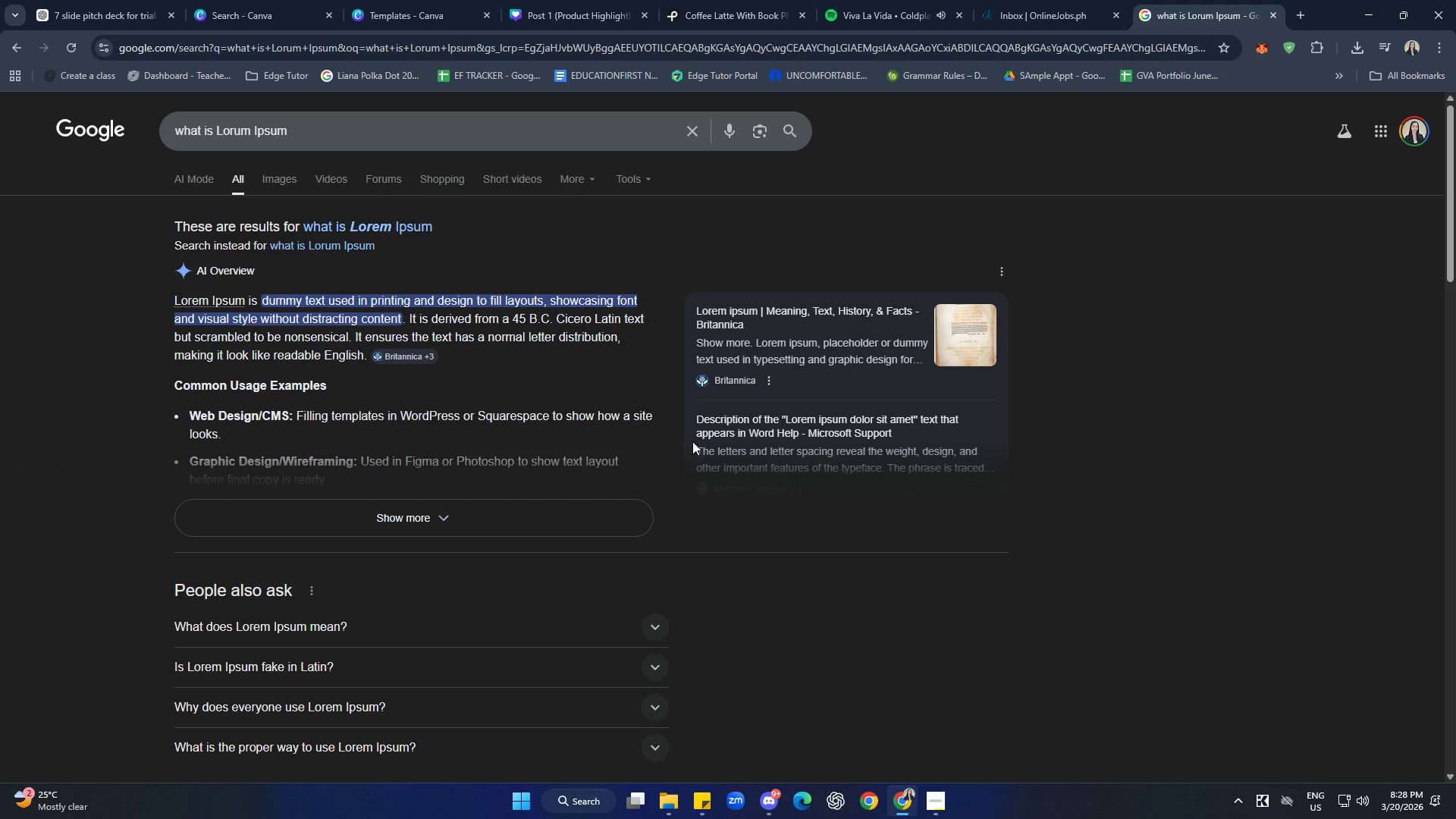 
left_click([591, 365])
 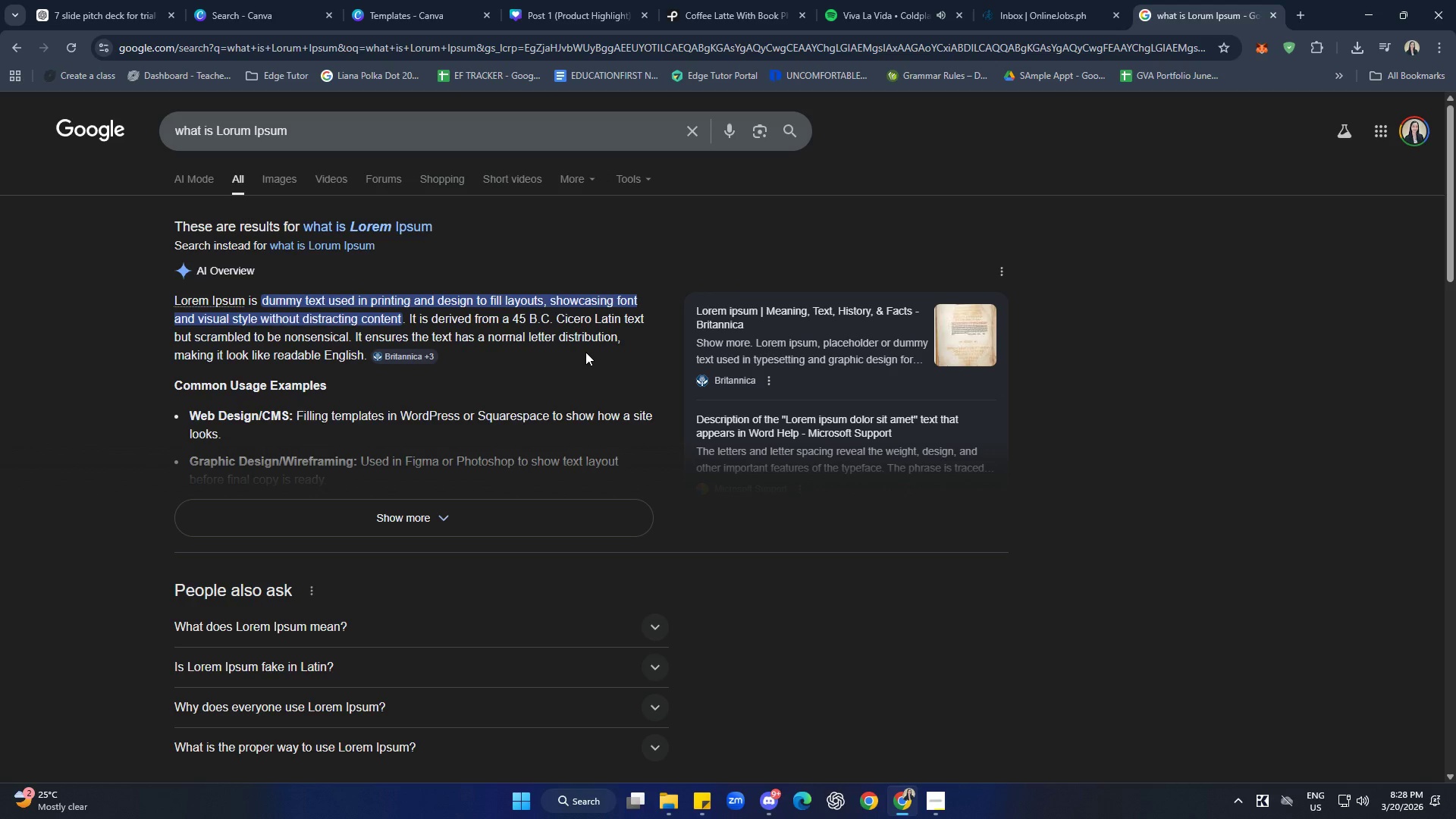 
left_click([551, 315])
 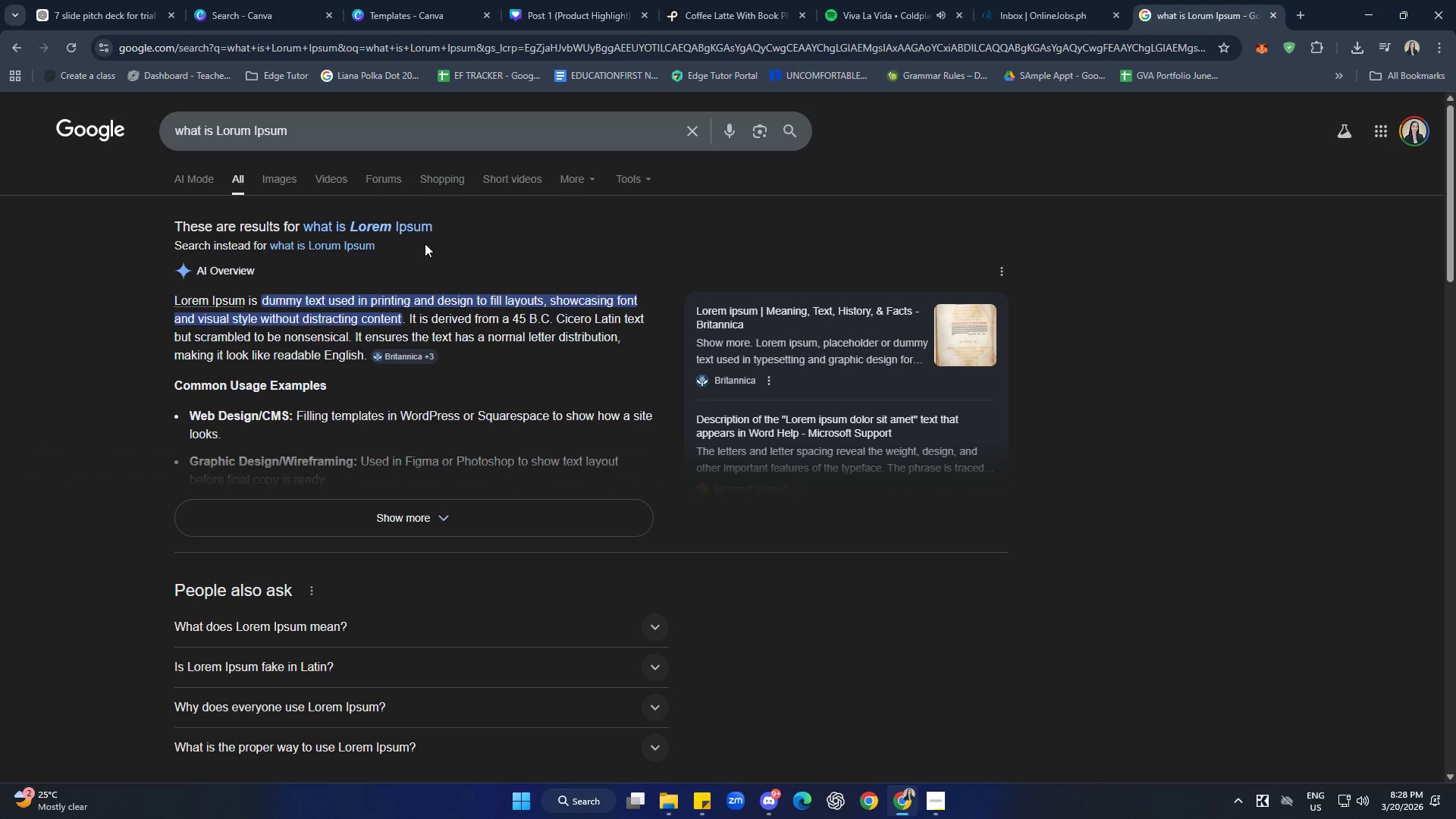 
left_click([306, 184])
 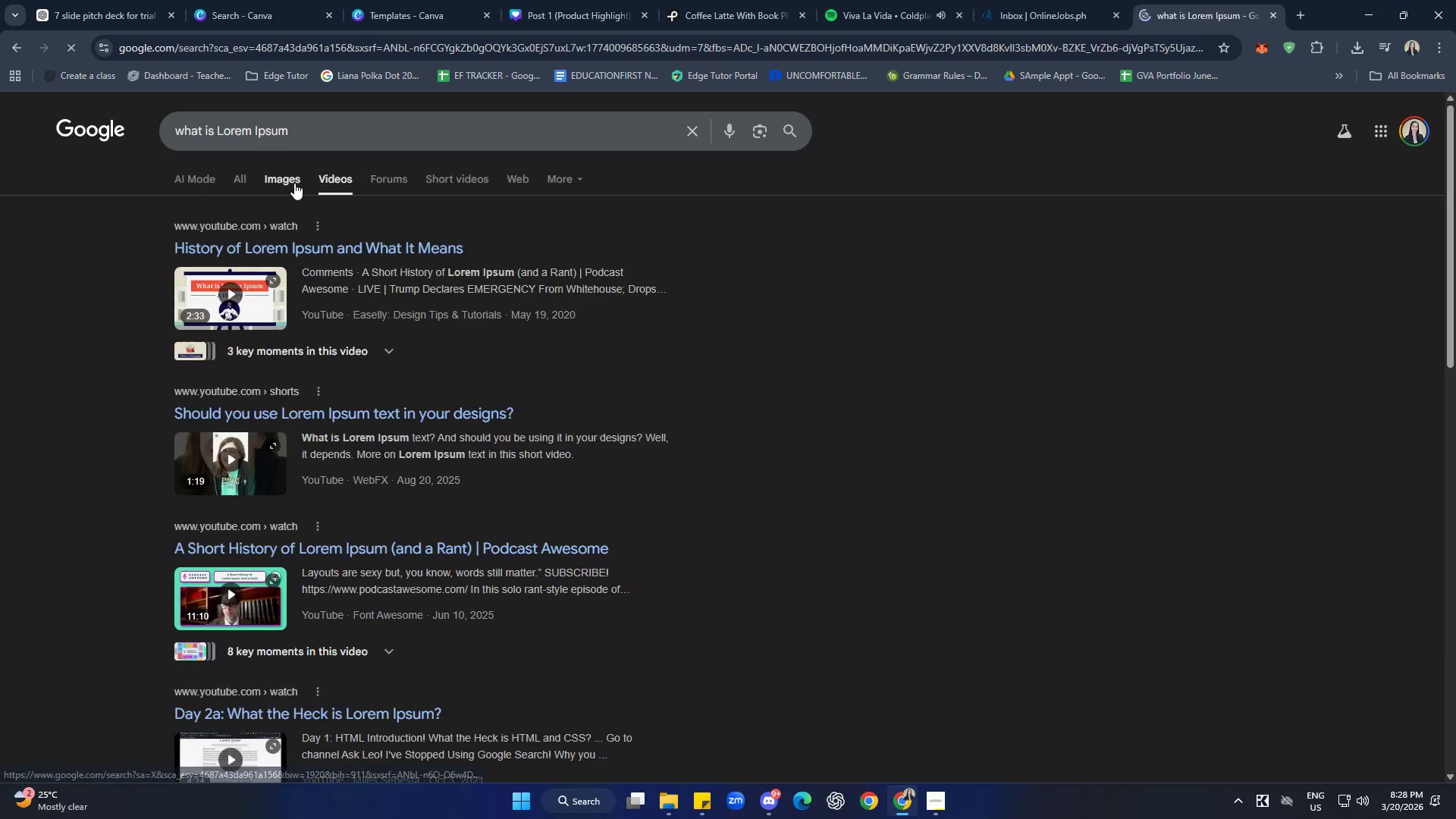 
left_click([293, 183])
 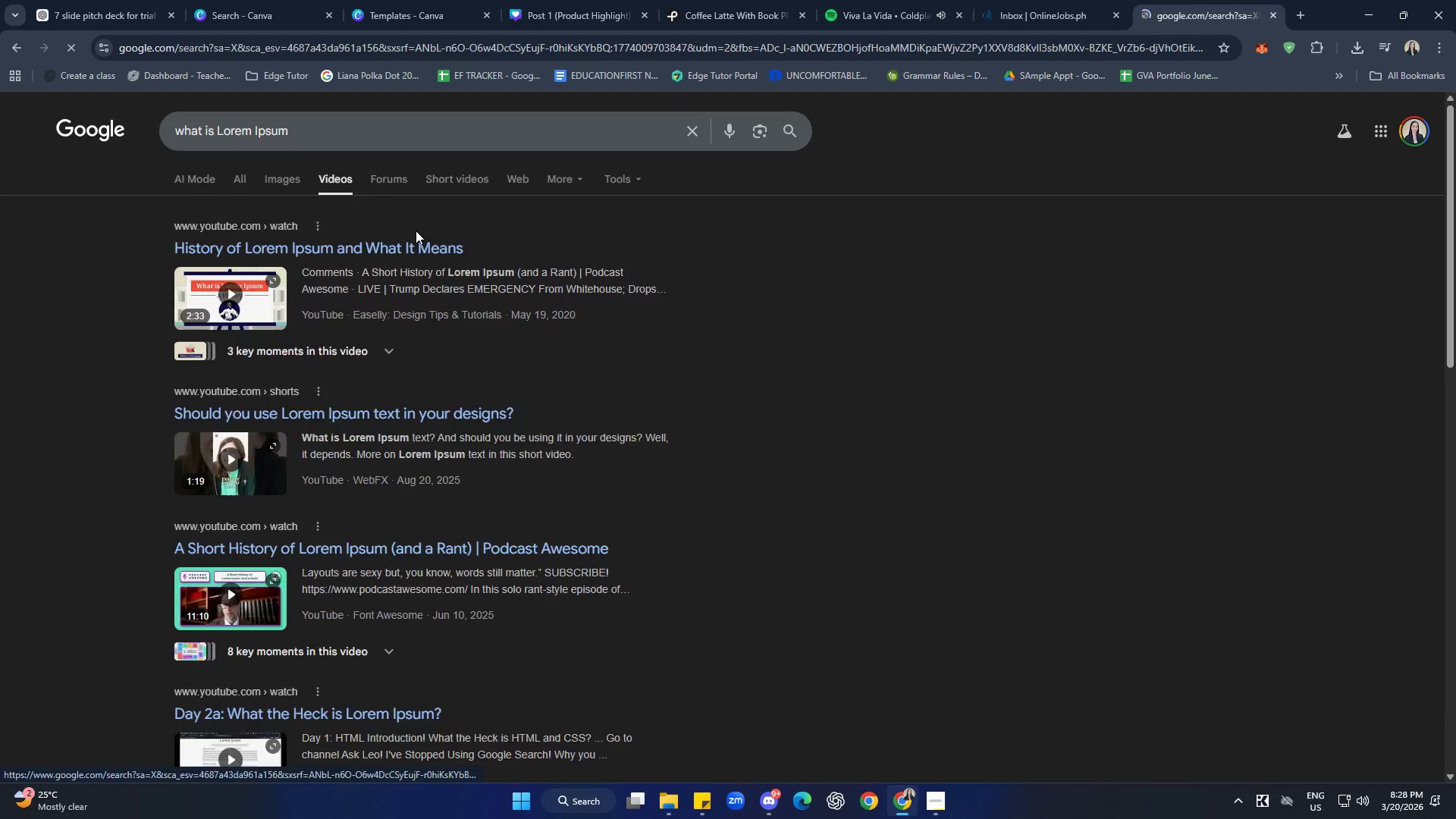 
mouse_move([576, 353])
 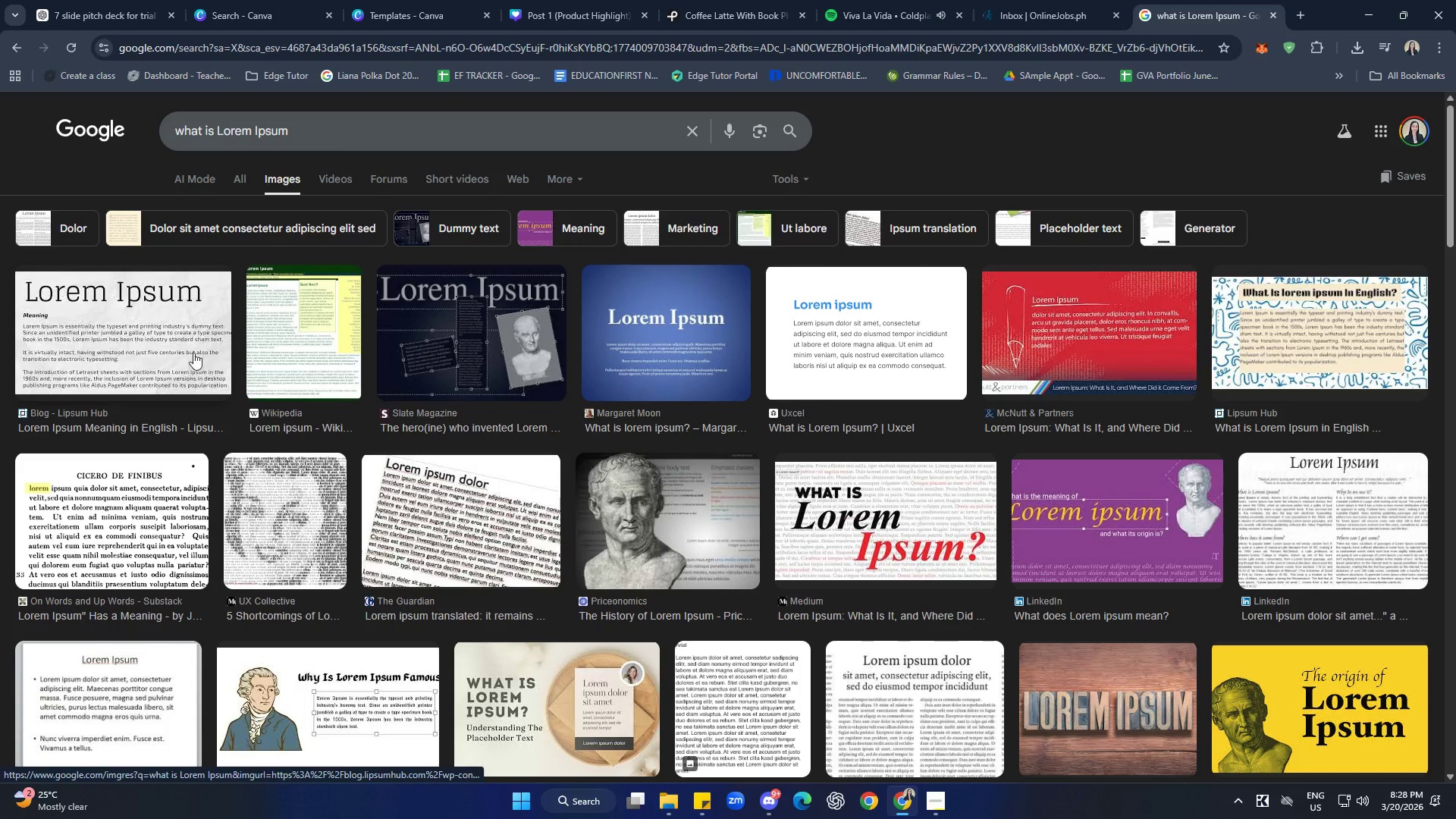 
left_click([166, 347])
 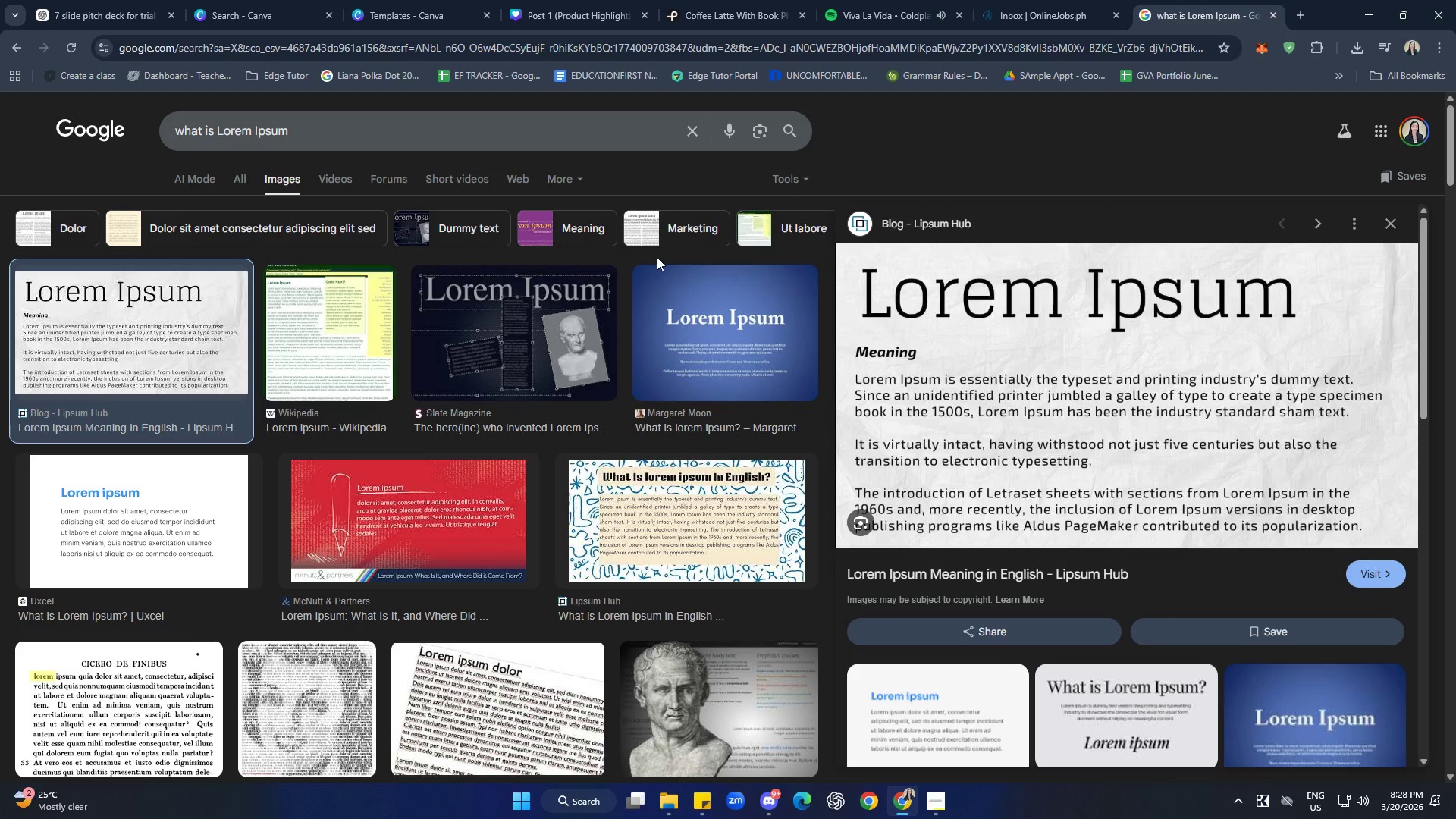 
wait(5.98)
 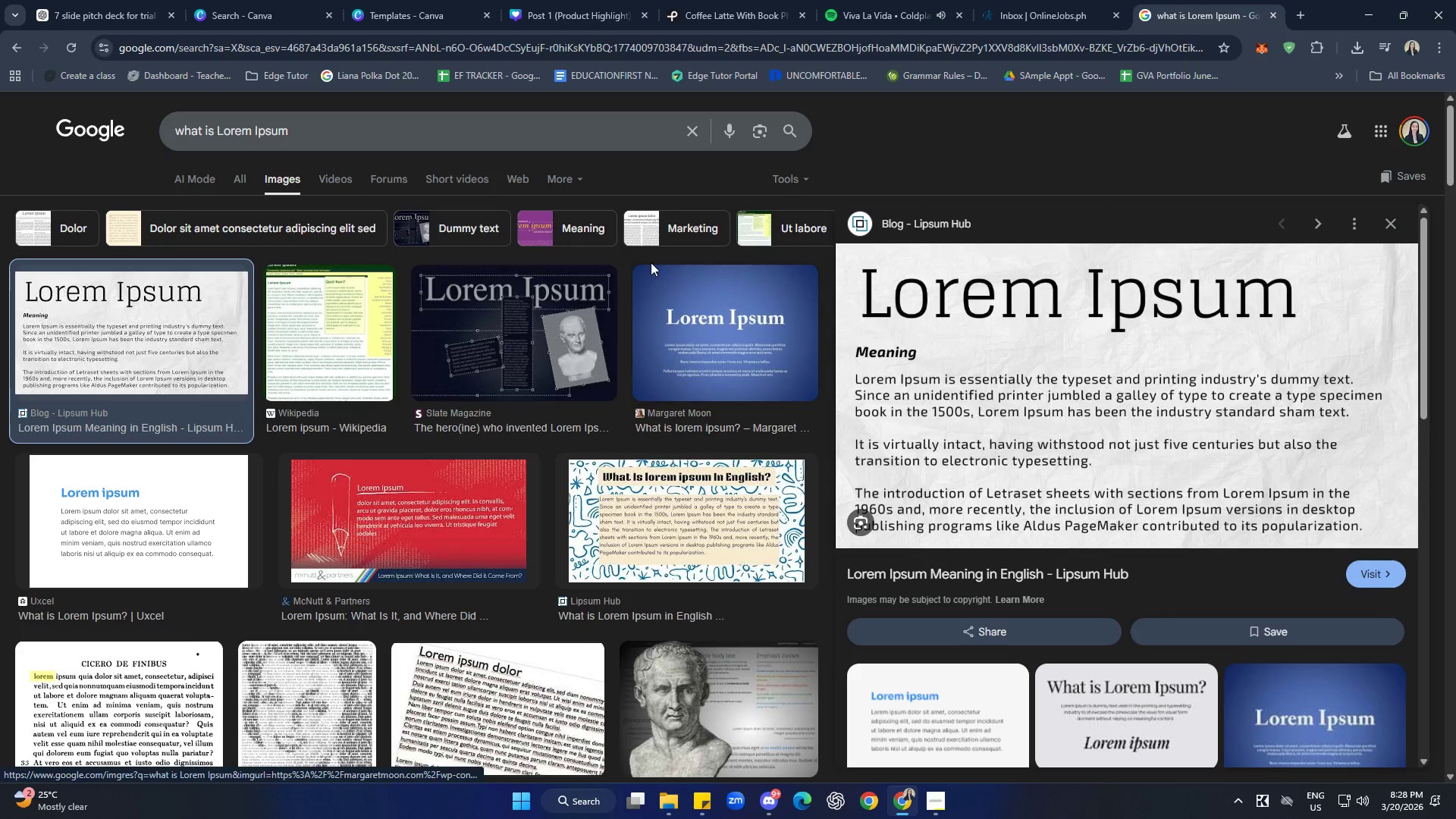 
left_click([1400, 231])
 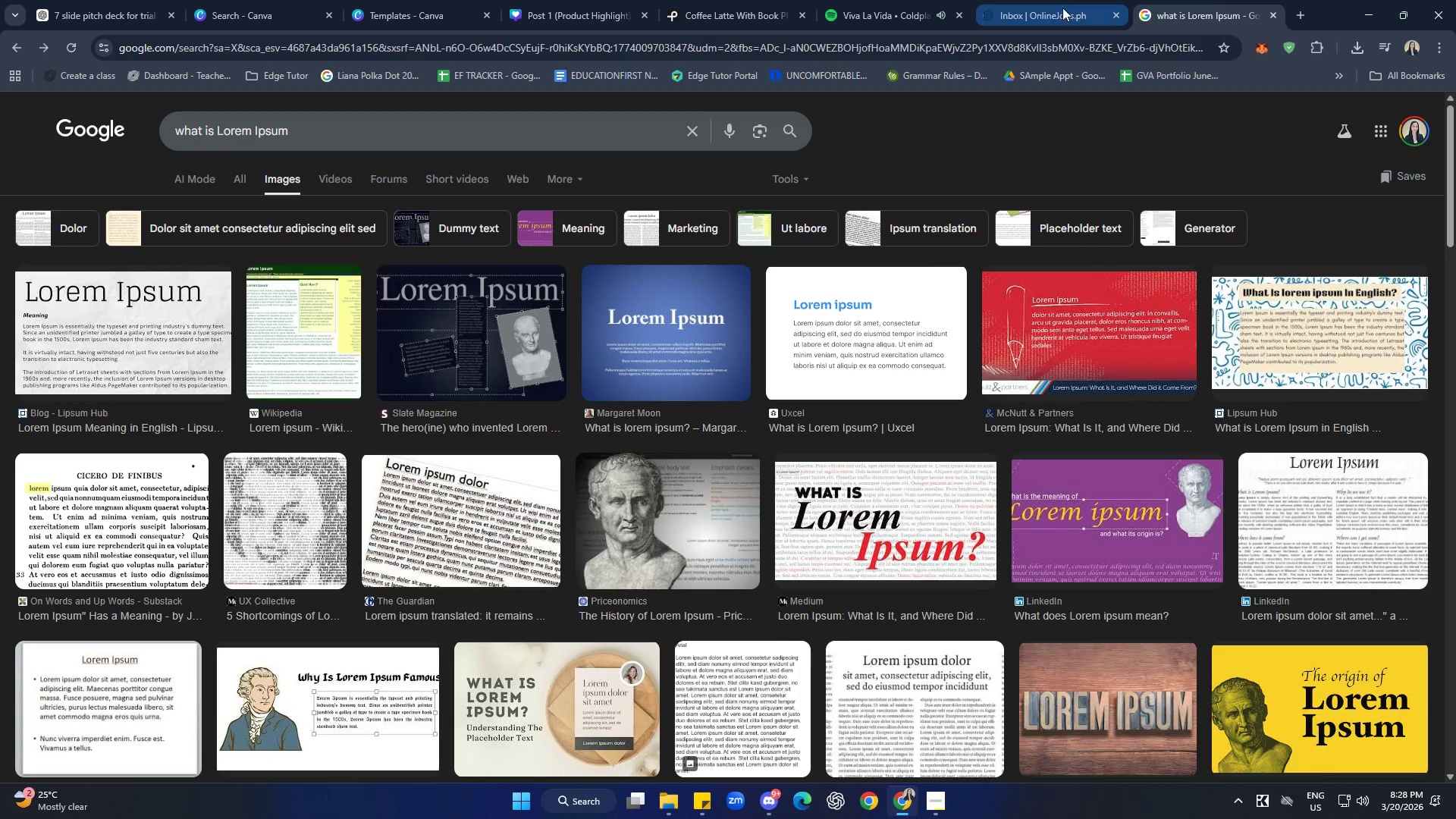 
double_click([900, 0])
 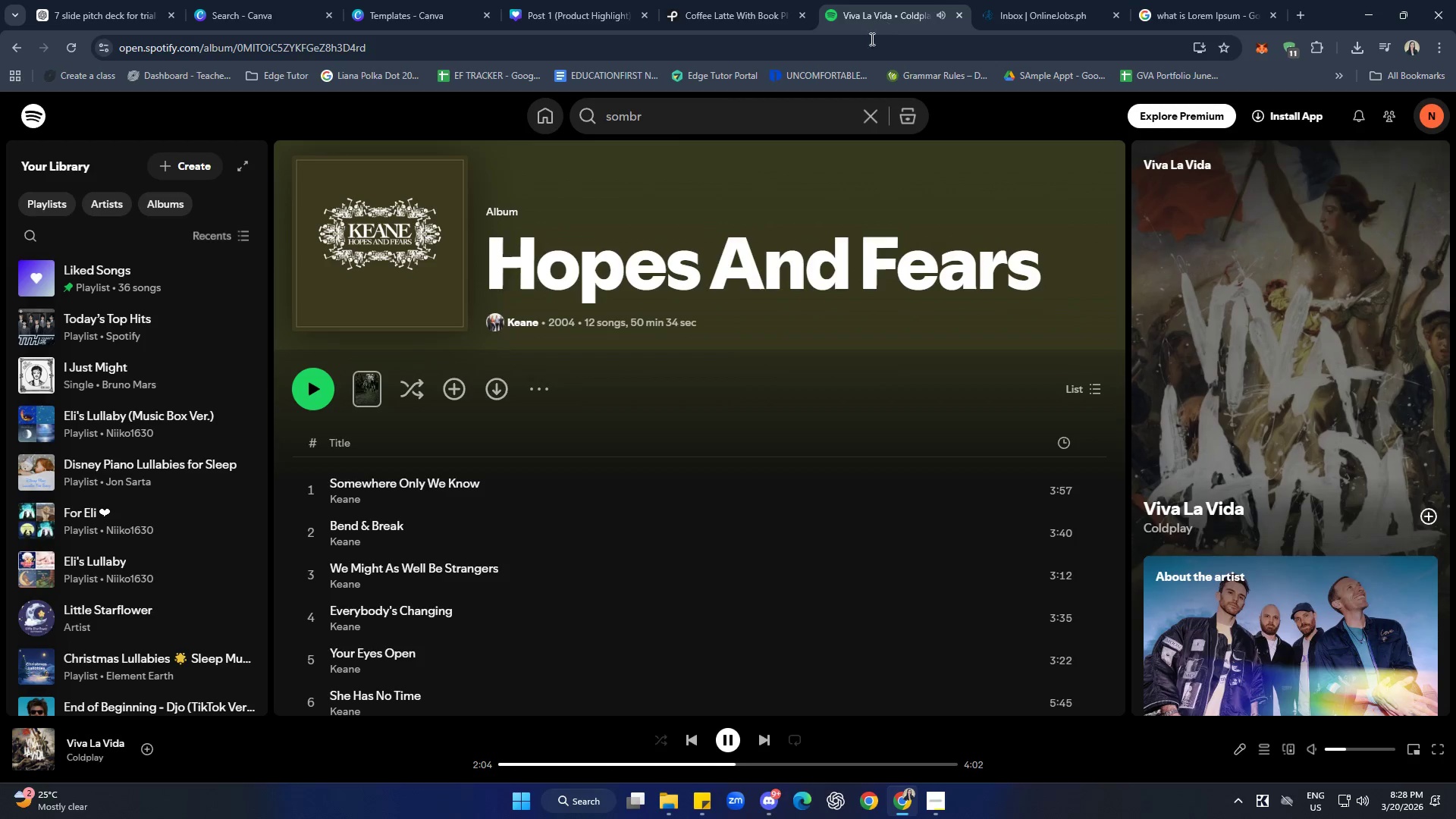 
left_click([739, 0])
 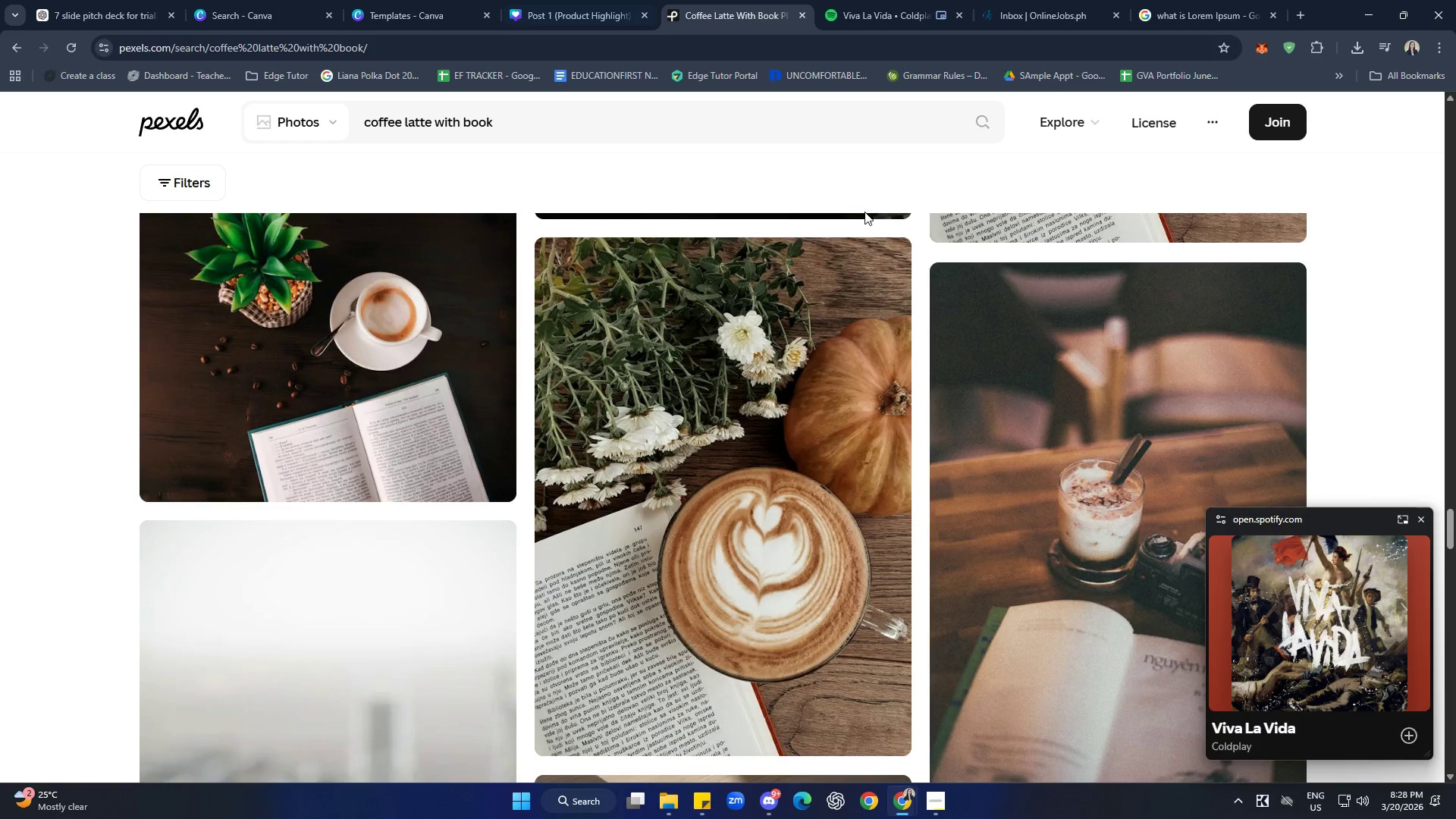 
left_click([1188, 0])
 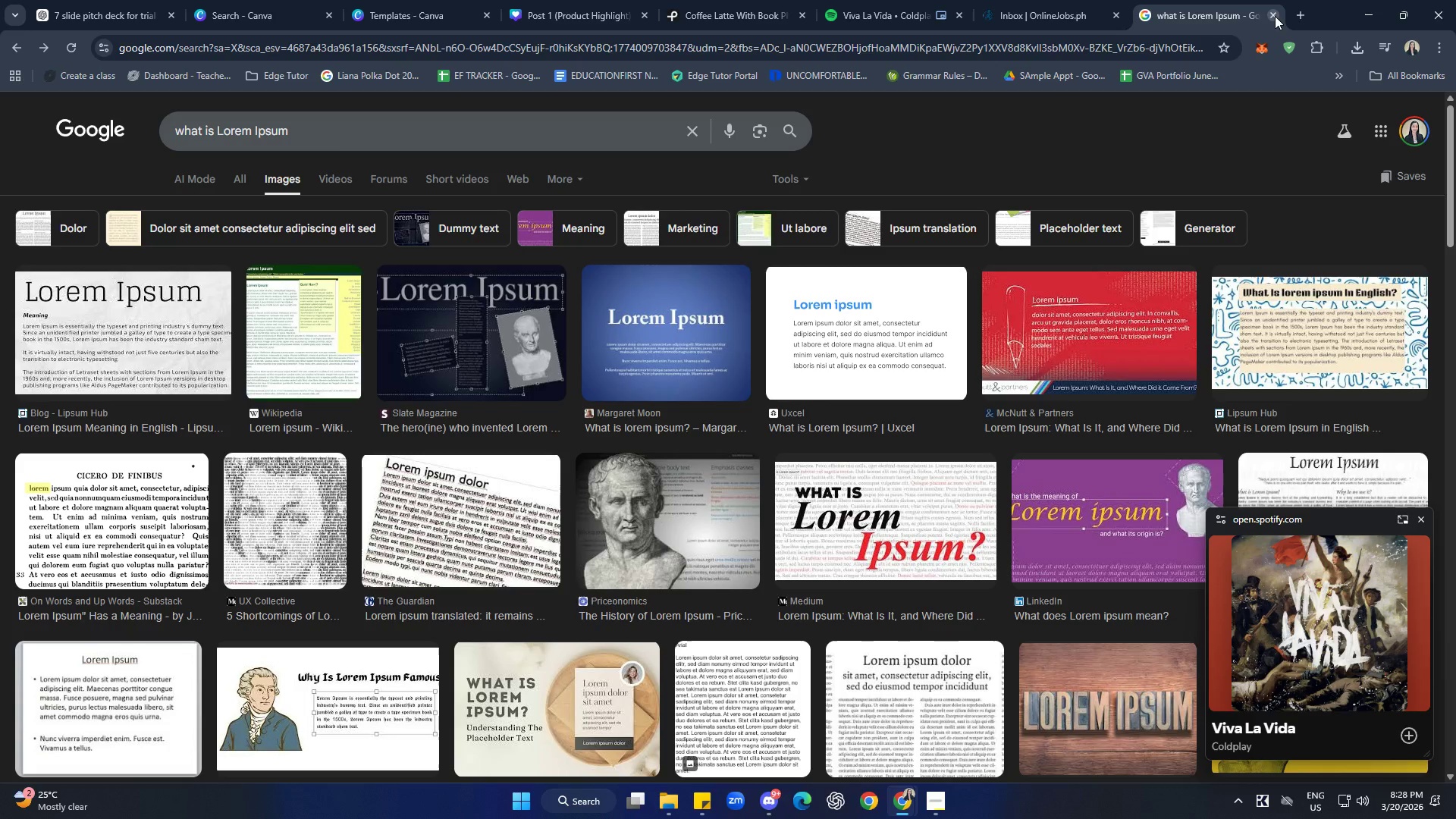 
left_click([1275, 16])
 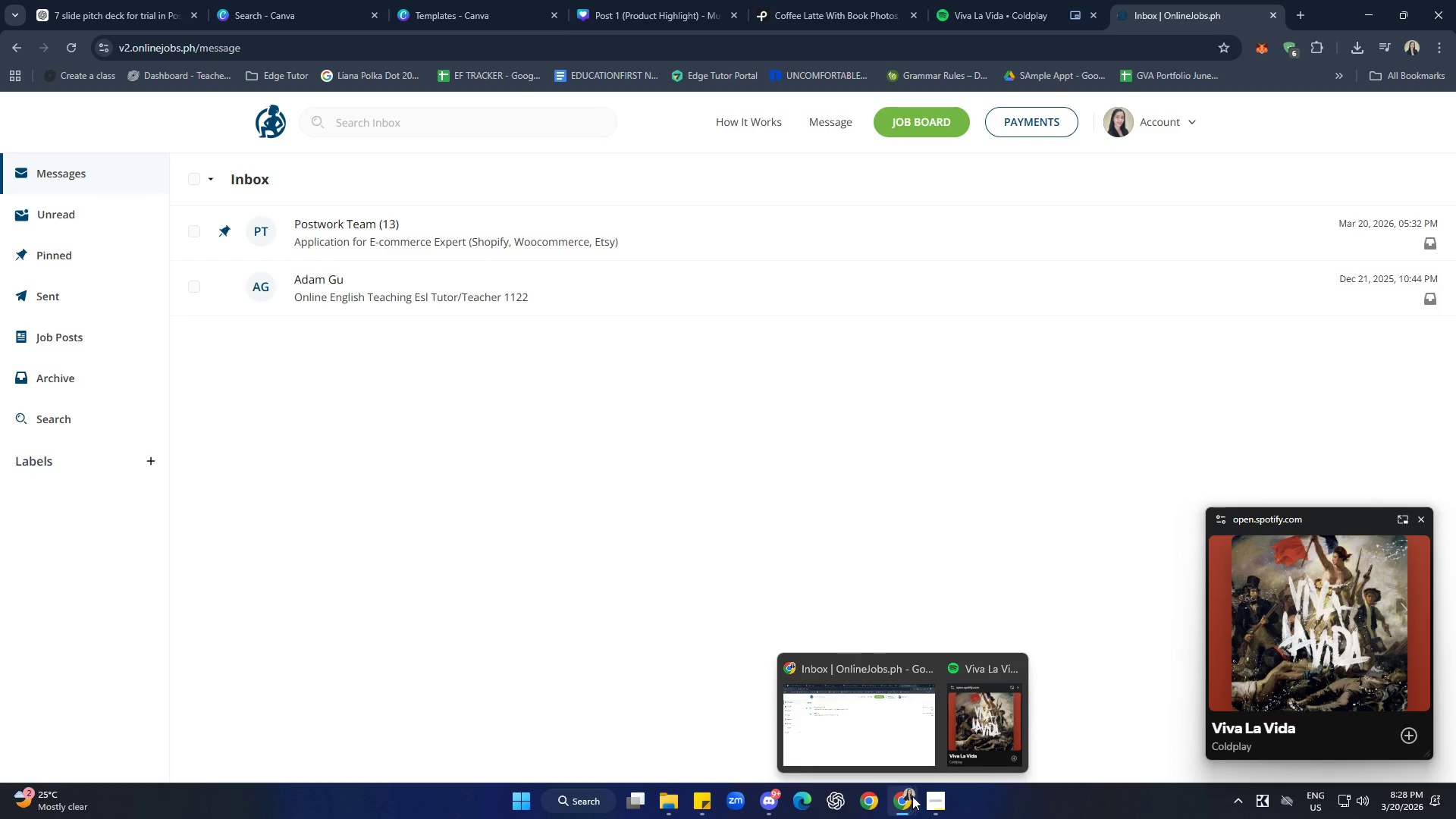 
left_click([1009, 664])
 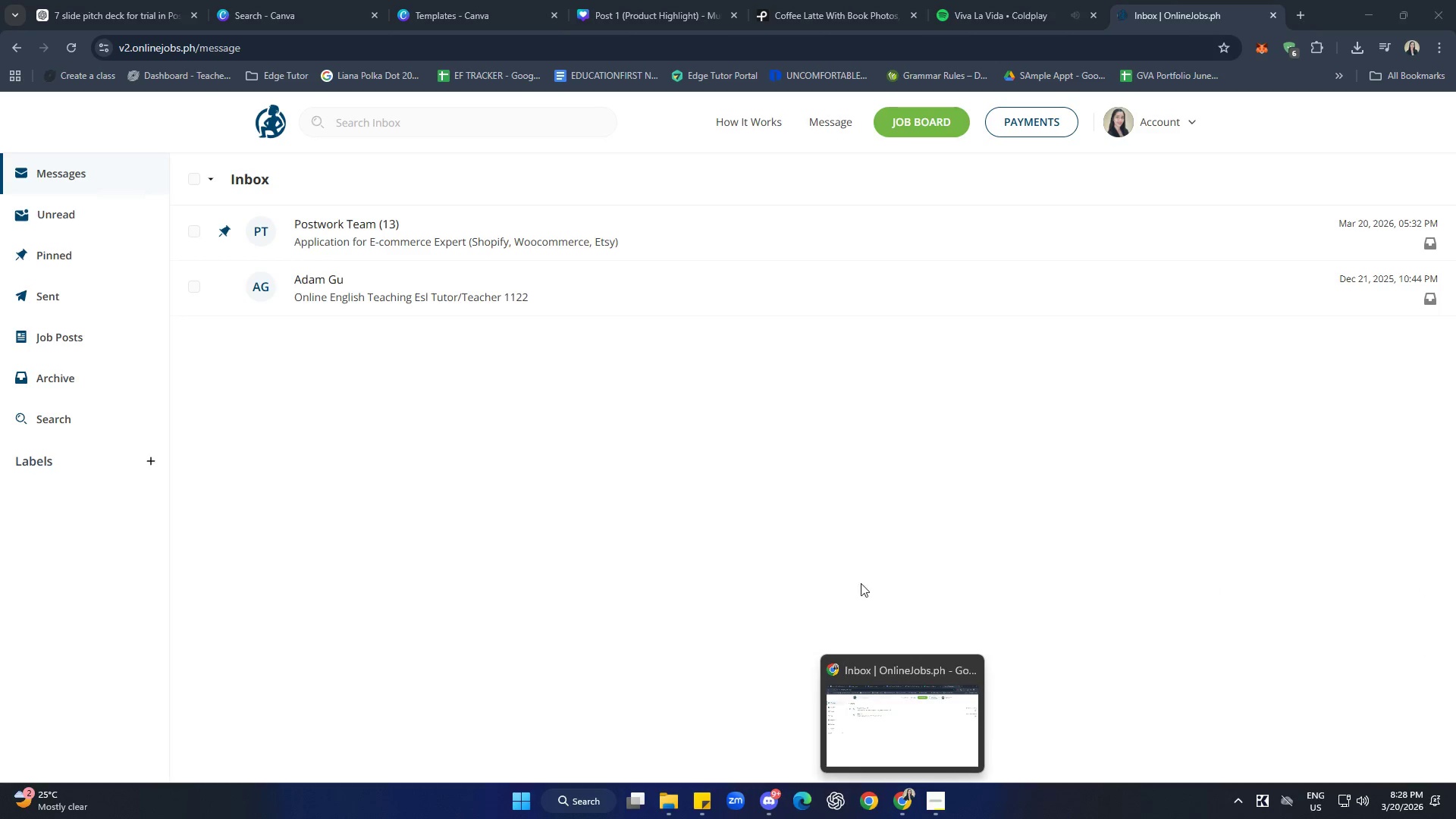 
left_click([786, 526])
 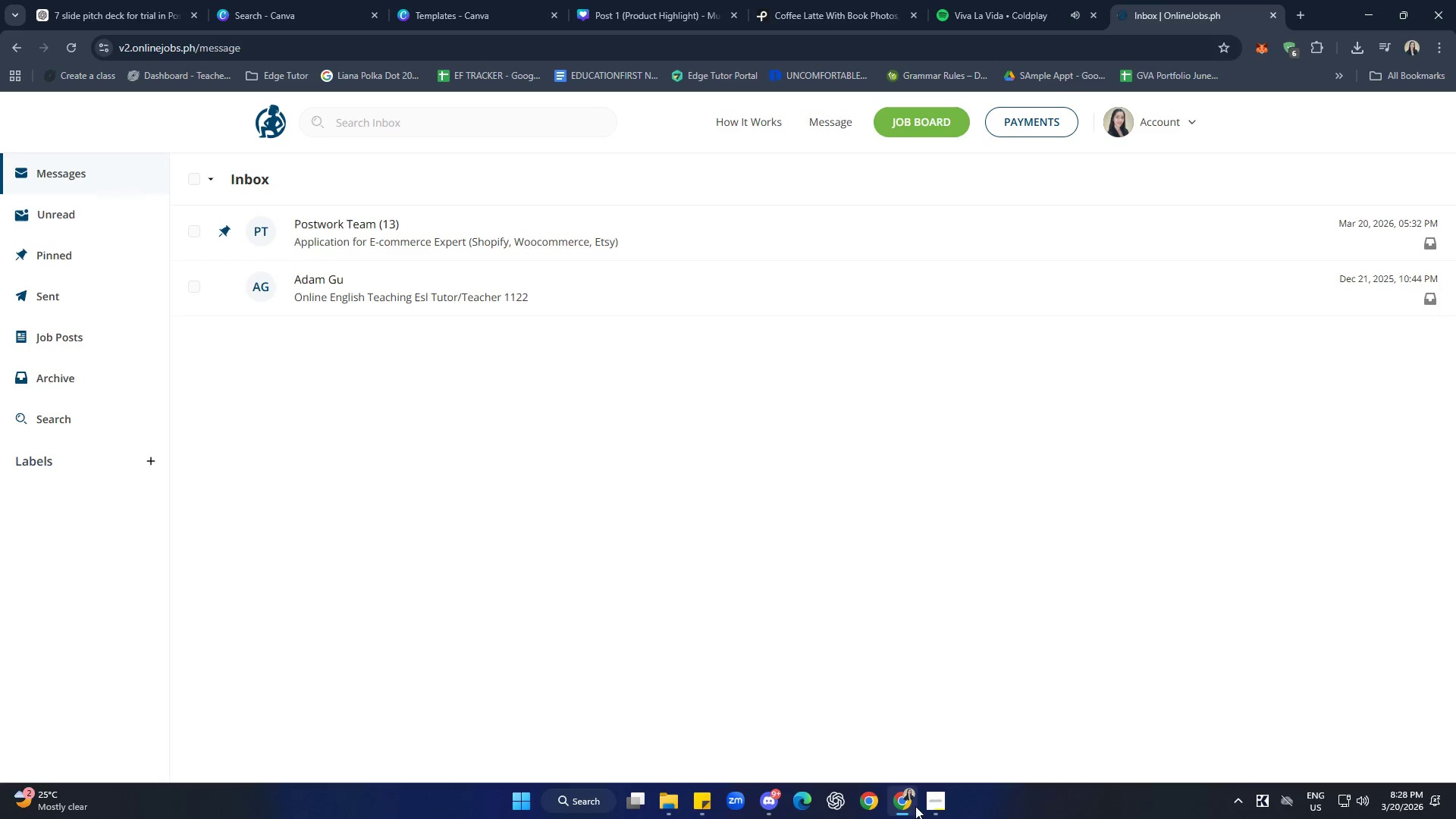 
left_click([940, 802])